 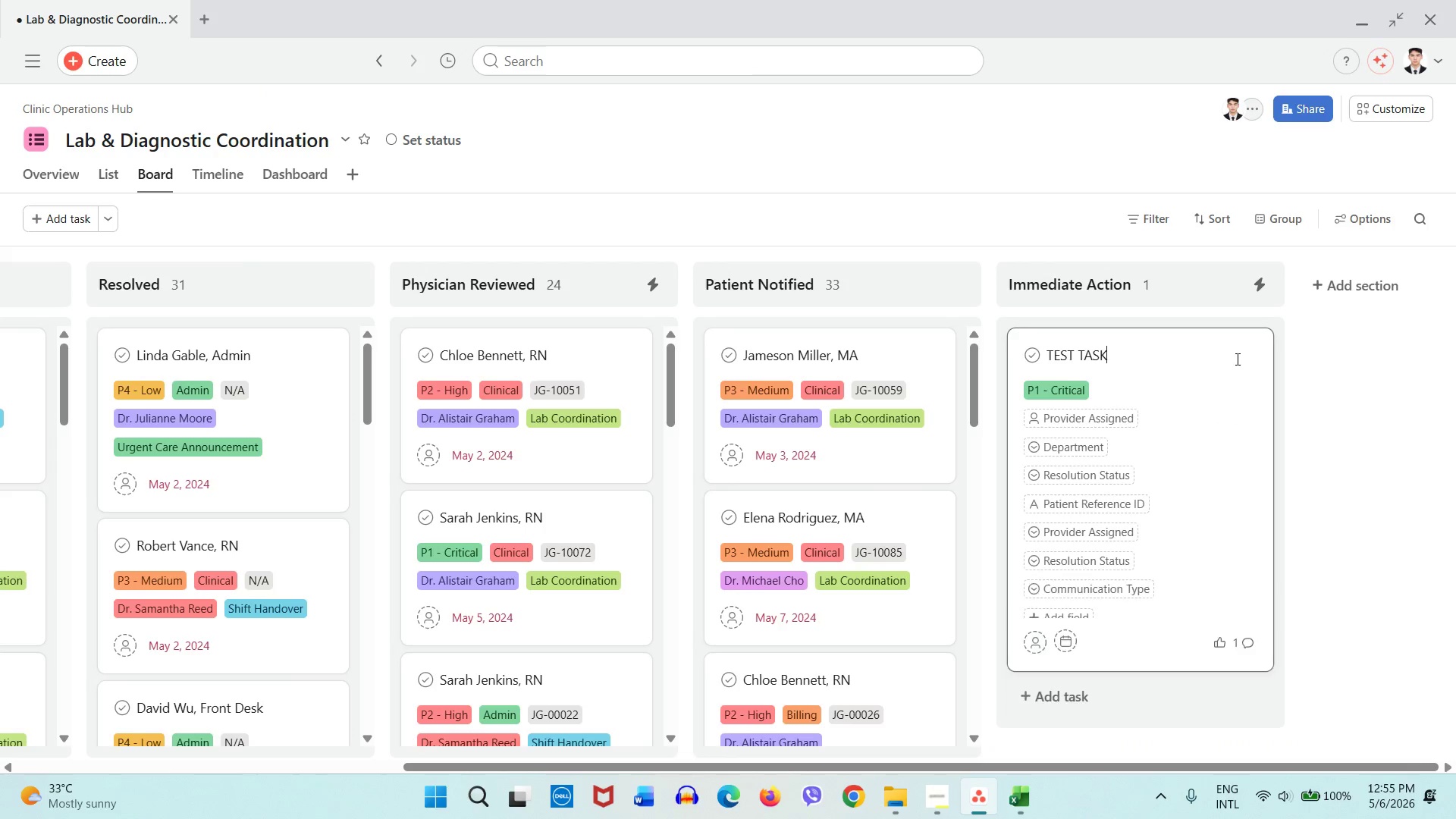 
right_click([1216, 460])
 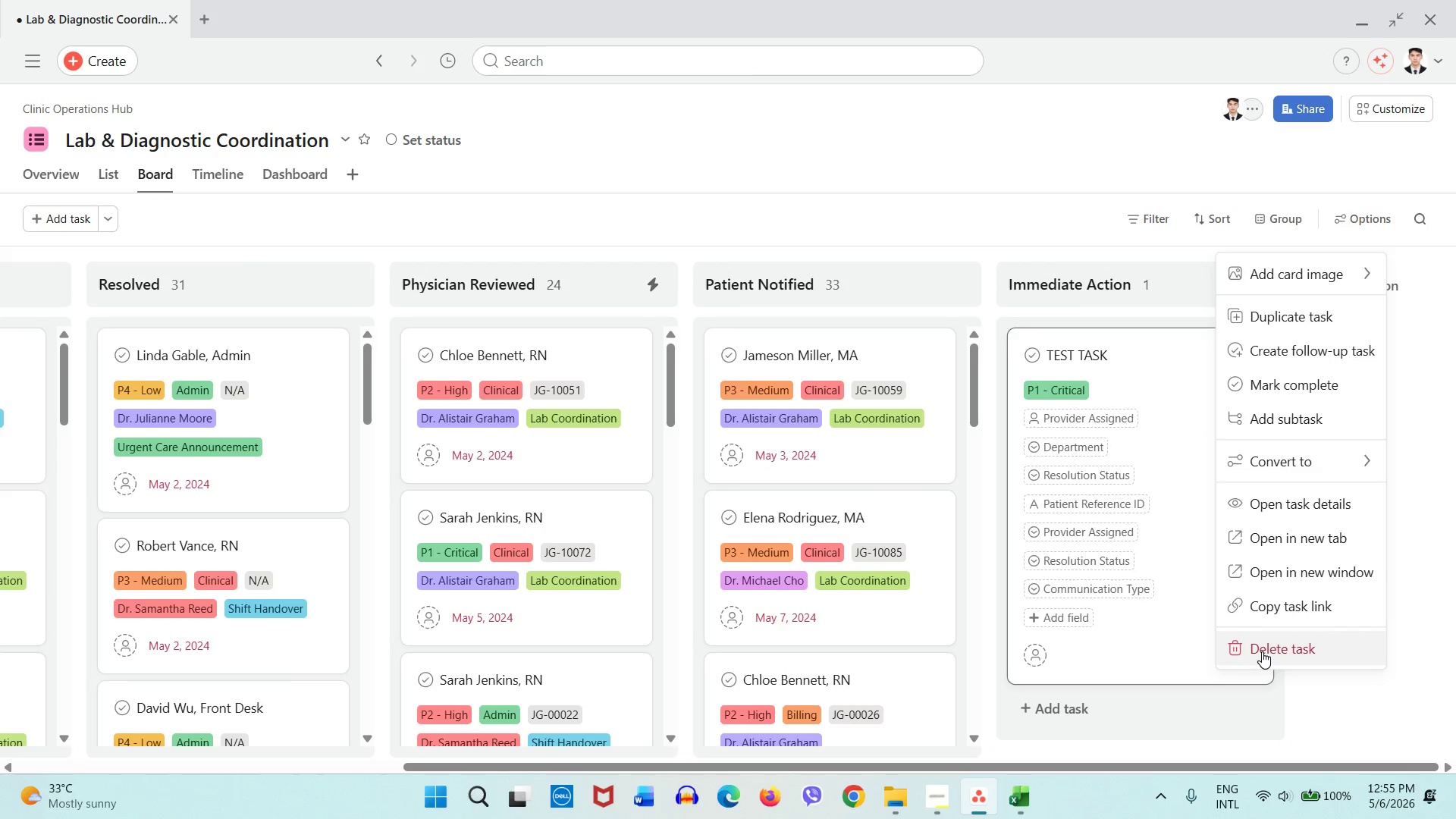 
left_click([1262, 651])
 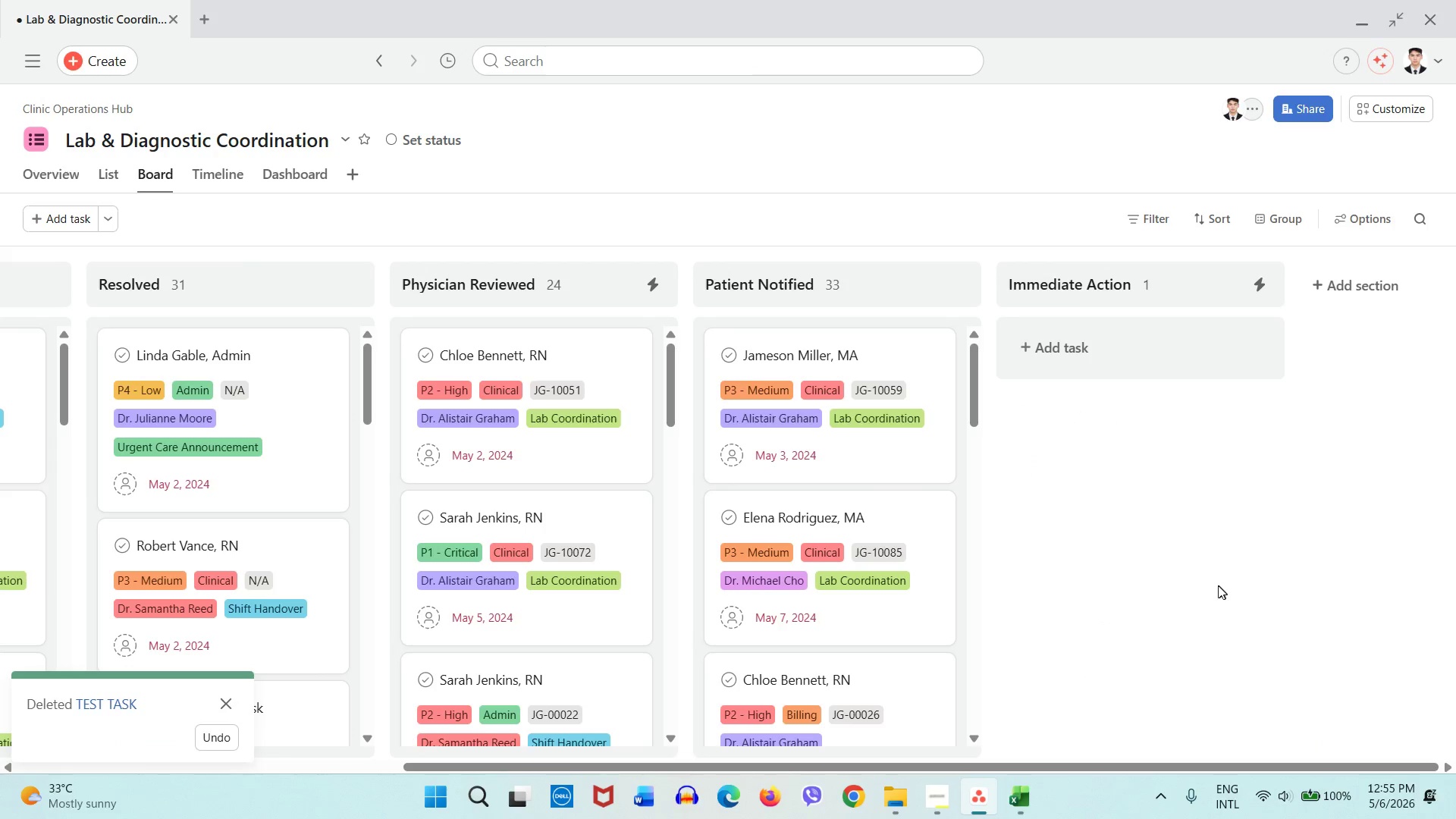 
left_click([1218, 585])
 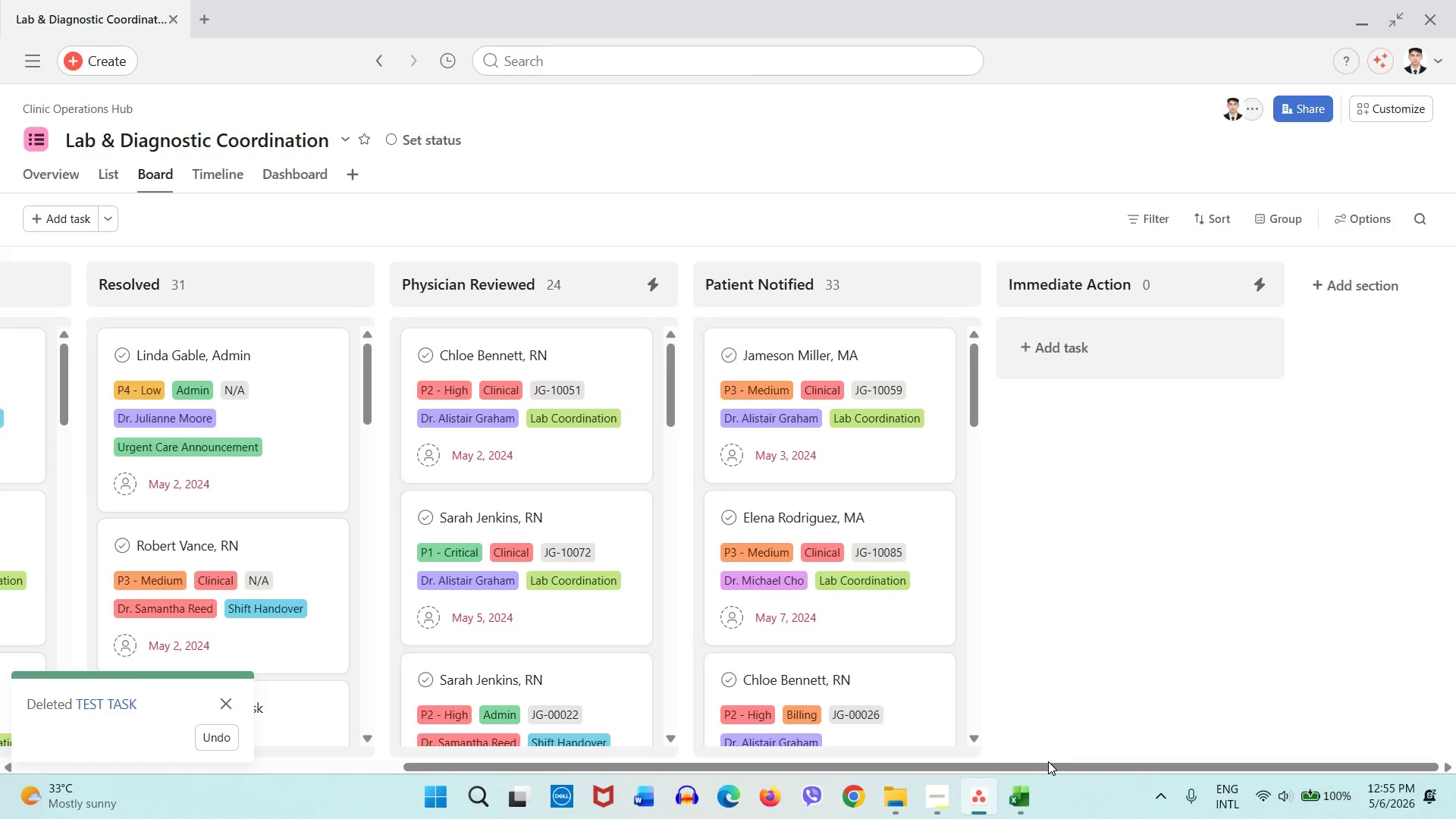 
left_click_drag(start_coordinate=[1046, 764], to_coordinate=[542, 759])
 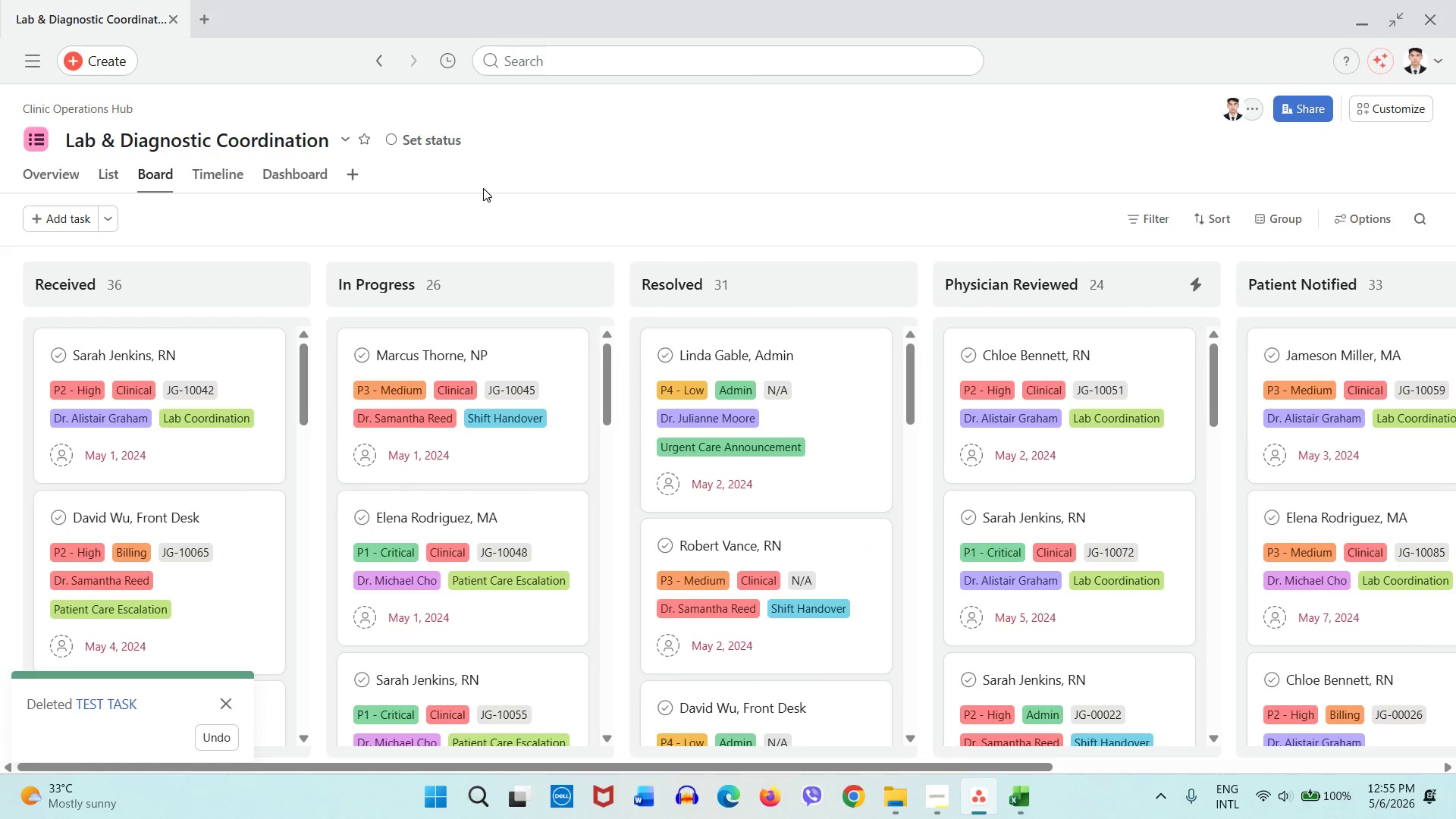 
left_click([497, 204])
 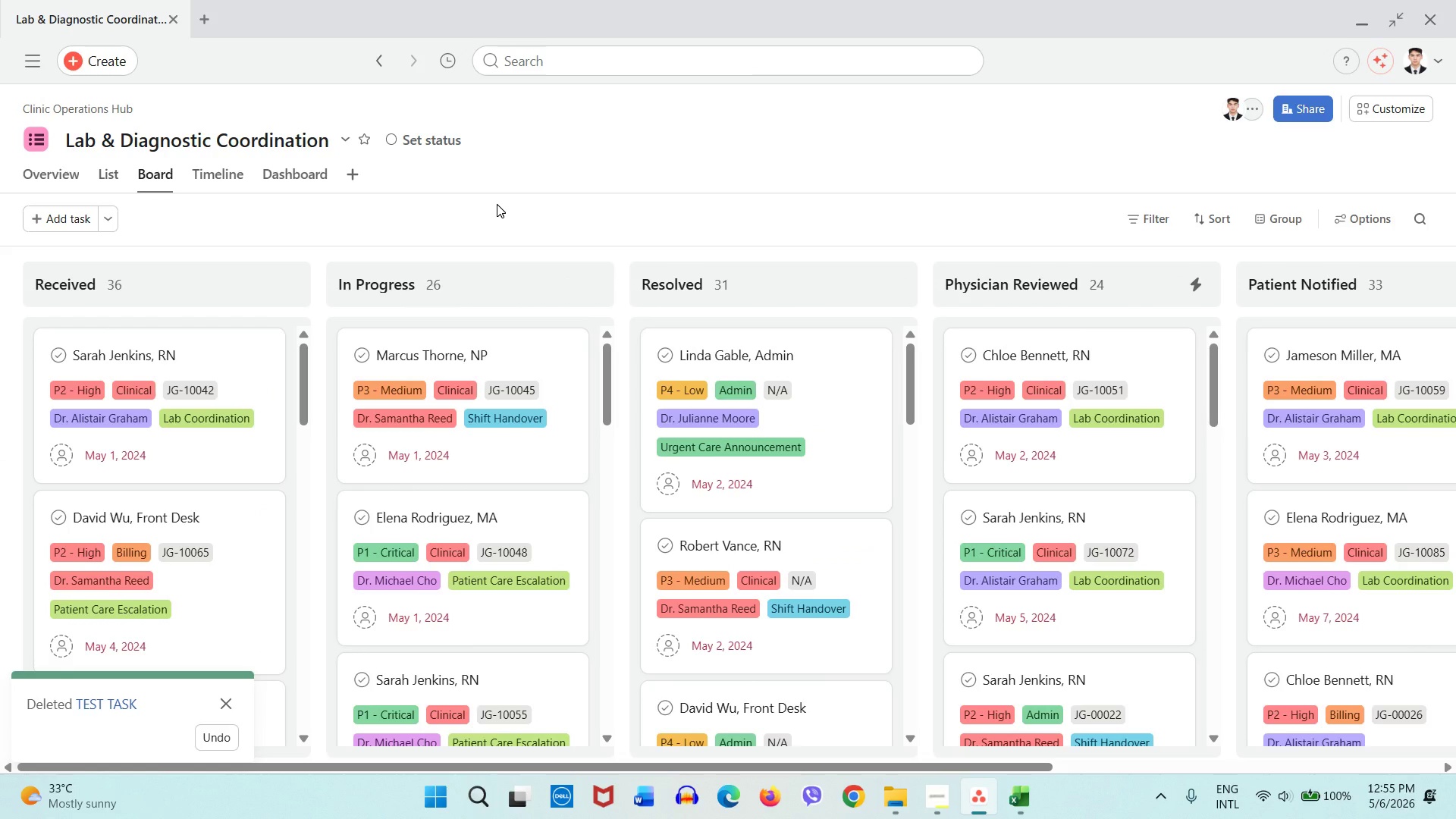 
key(Meta+Shift+S)
 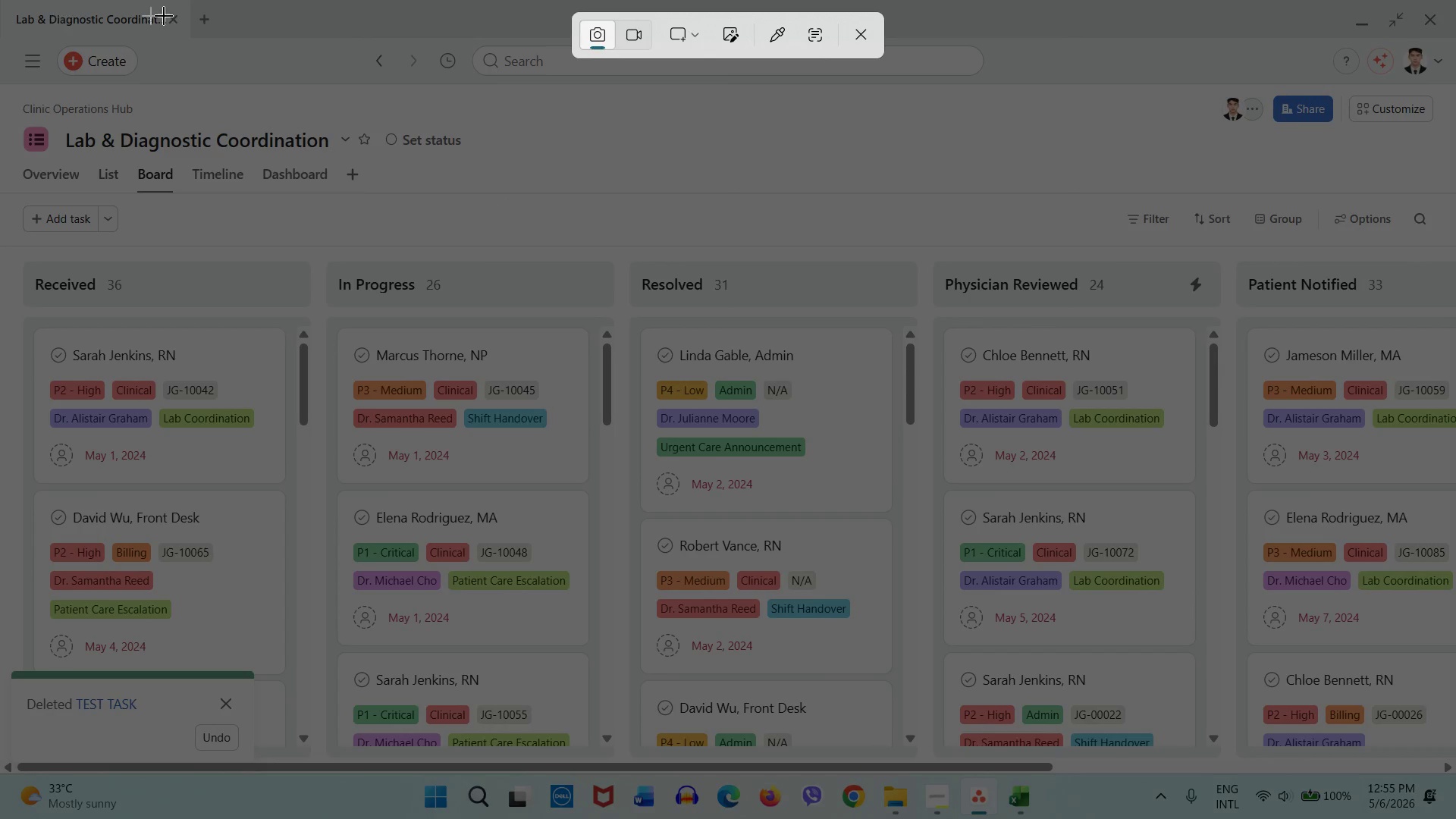 
left_click([628, 36])
 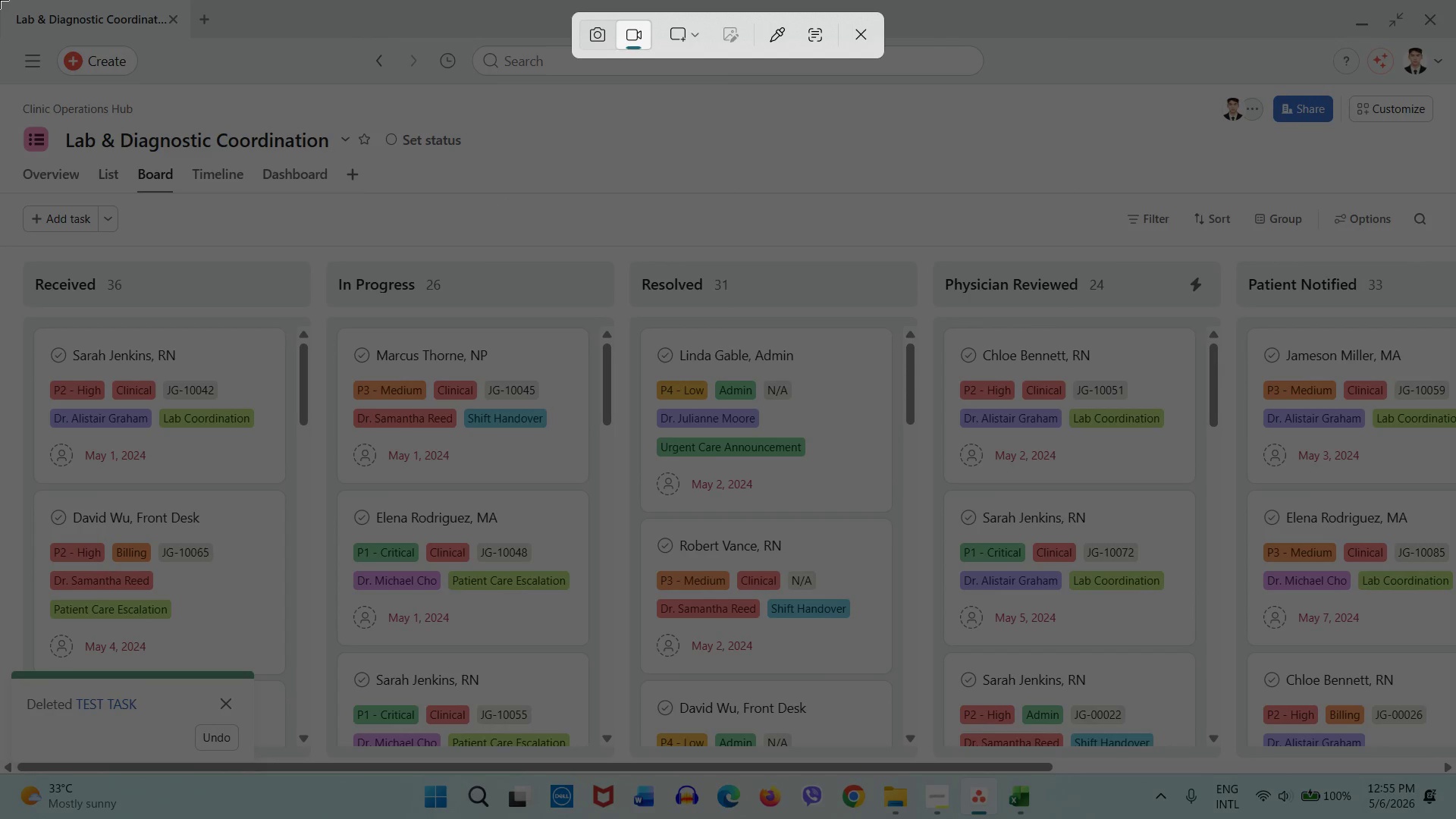 
left_click_drag(start_coordinate=[0, 0], to_coordinate=[1455, 818])
 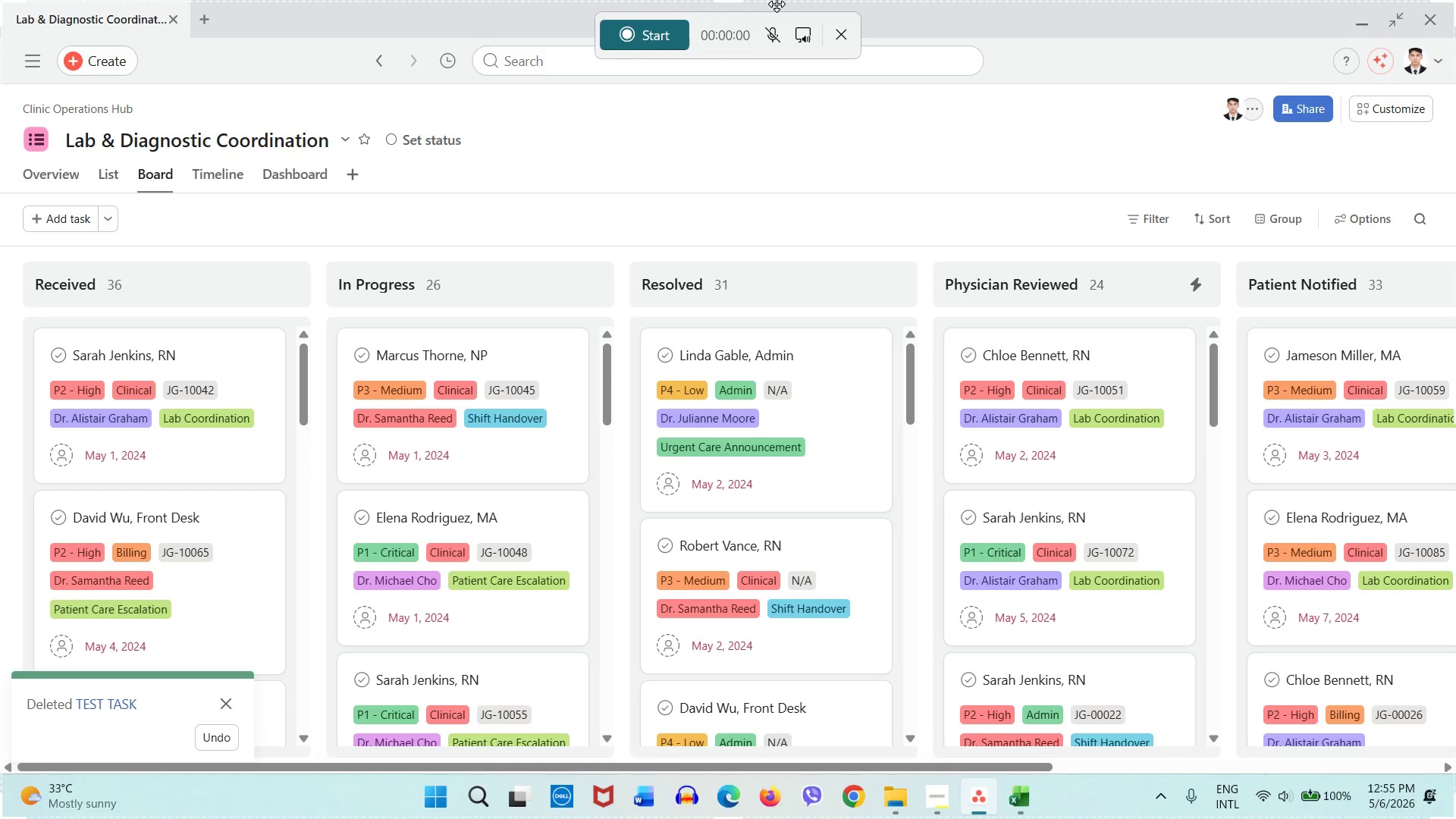 
left_click([670, 35])
 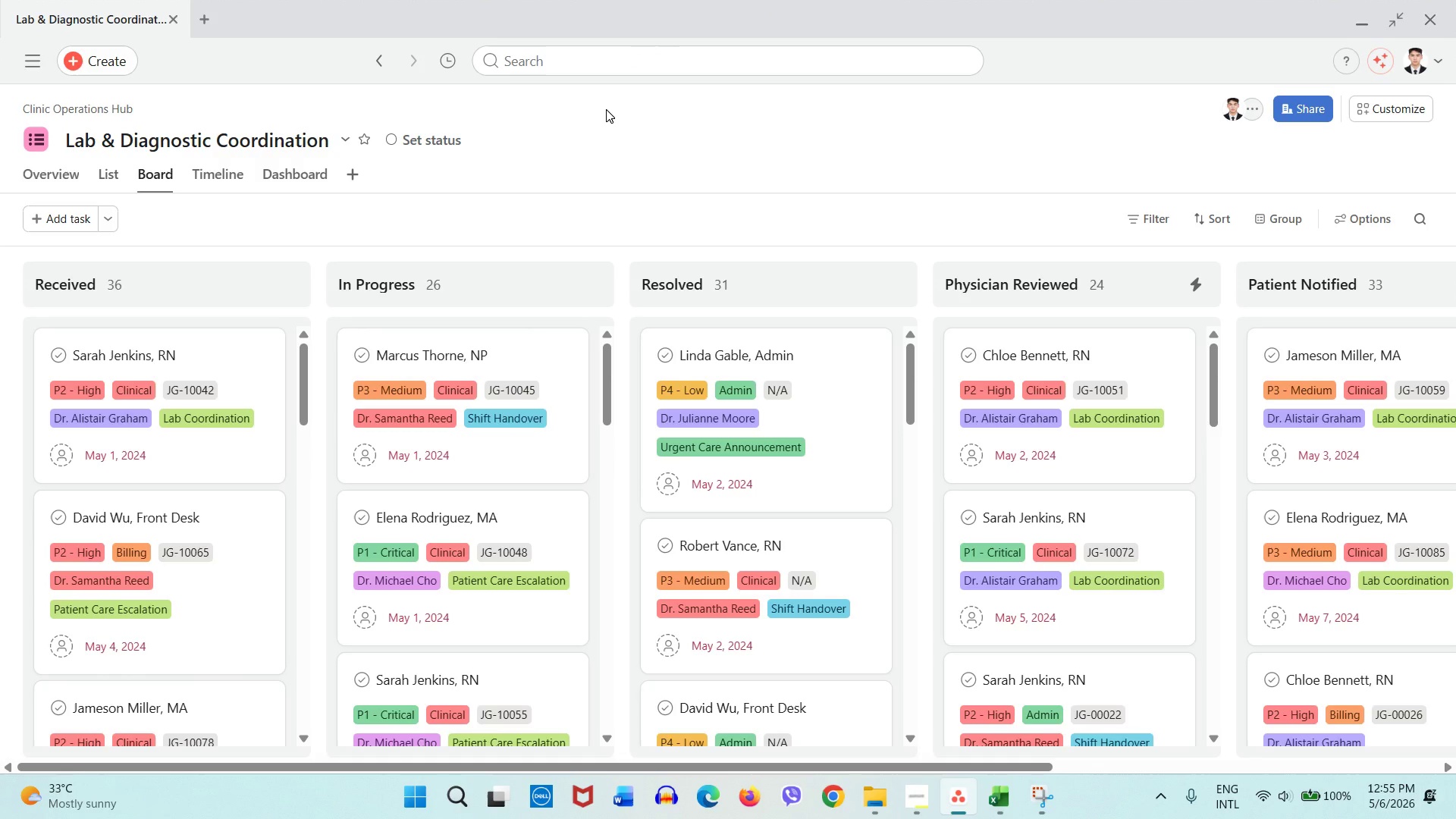 
wait(13.3)
 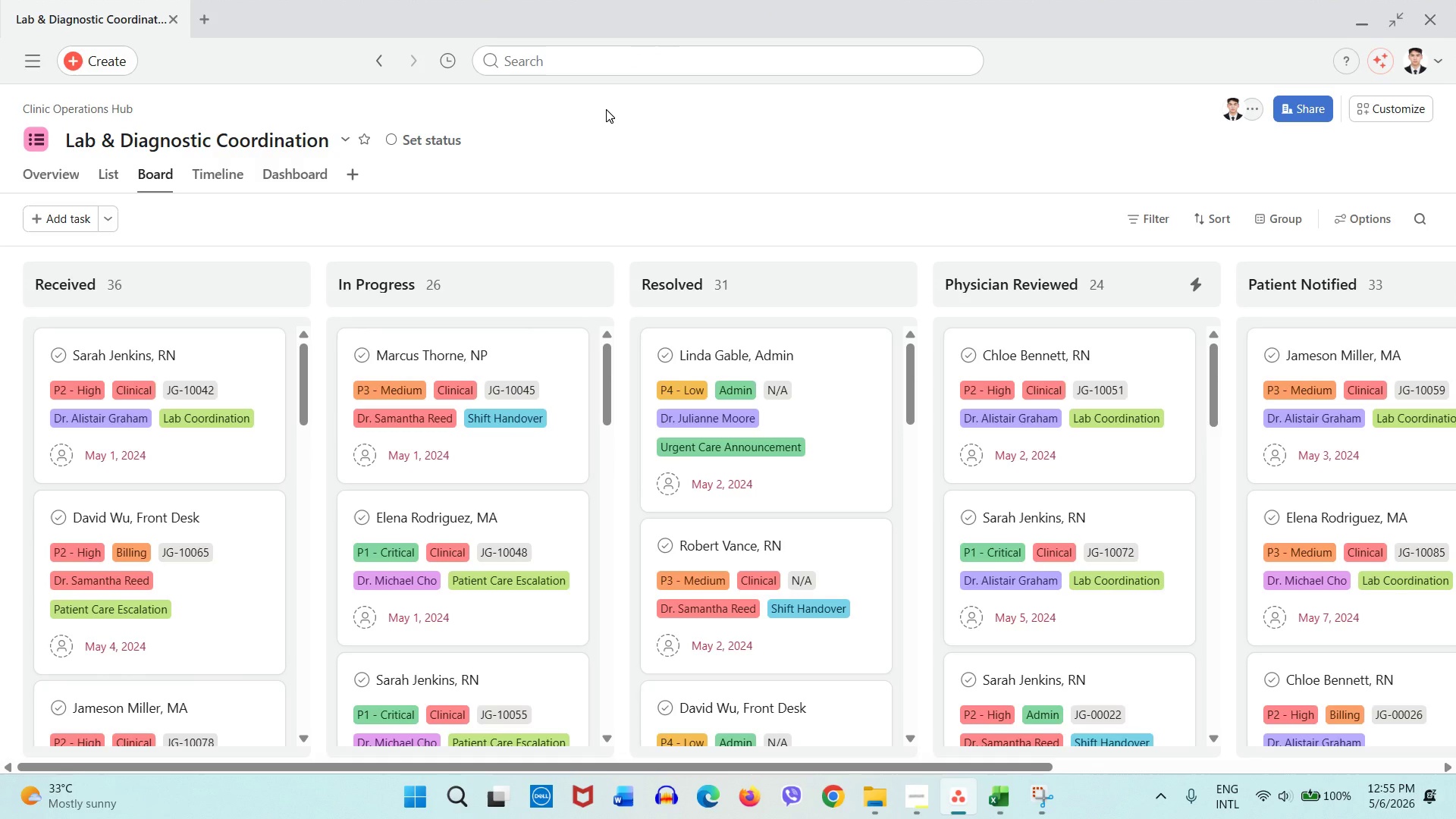 
left_click([109, 226])
 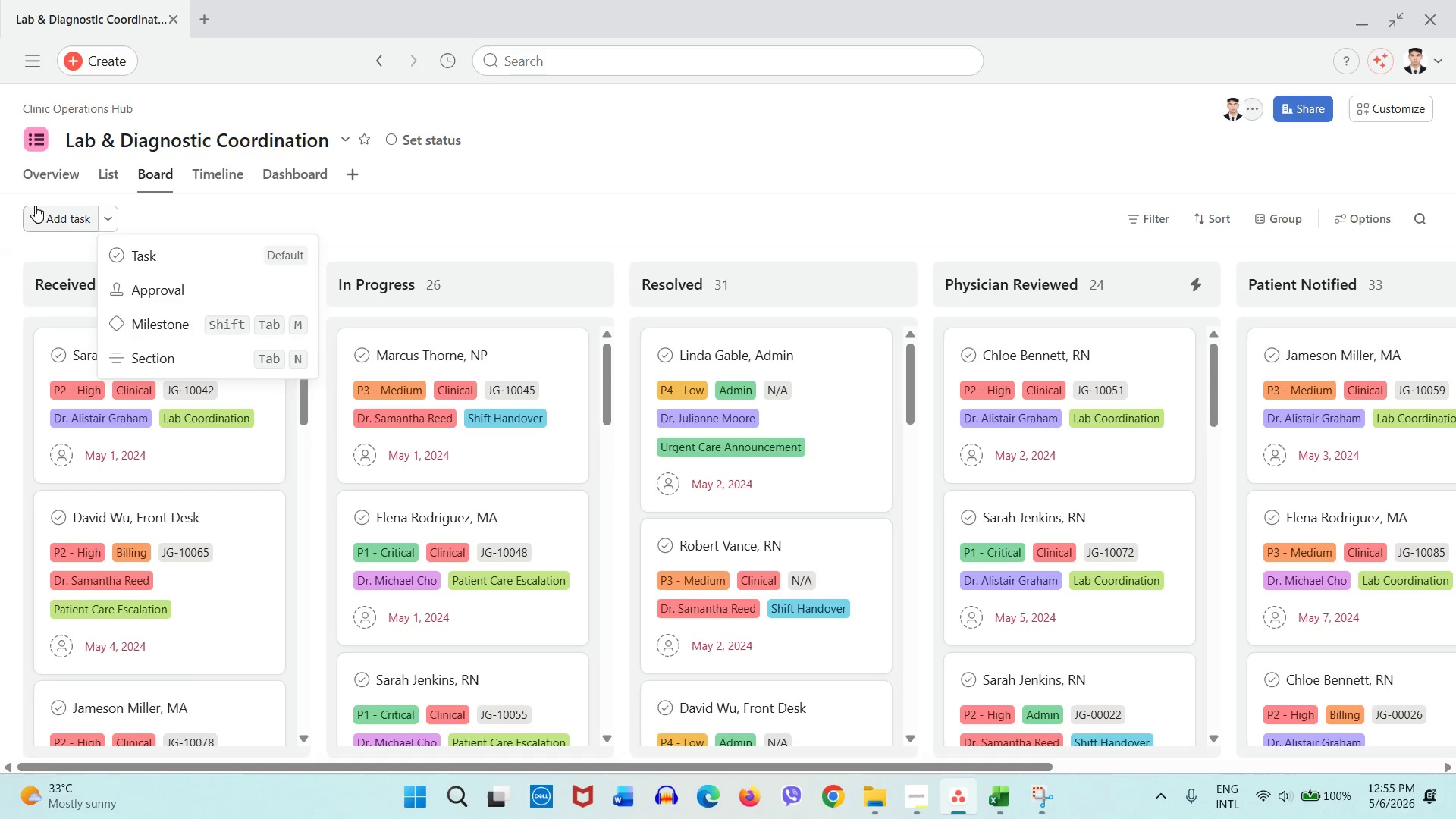 
left_click([44, 212])
 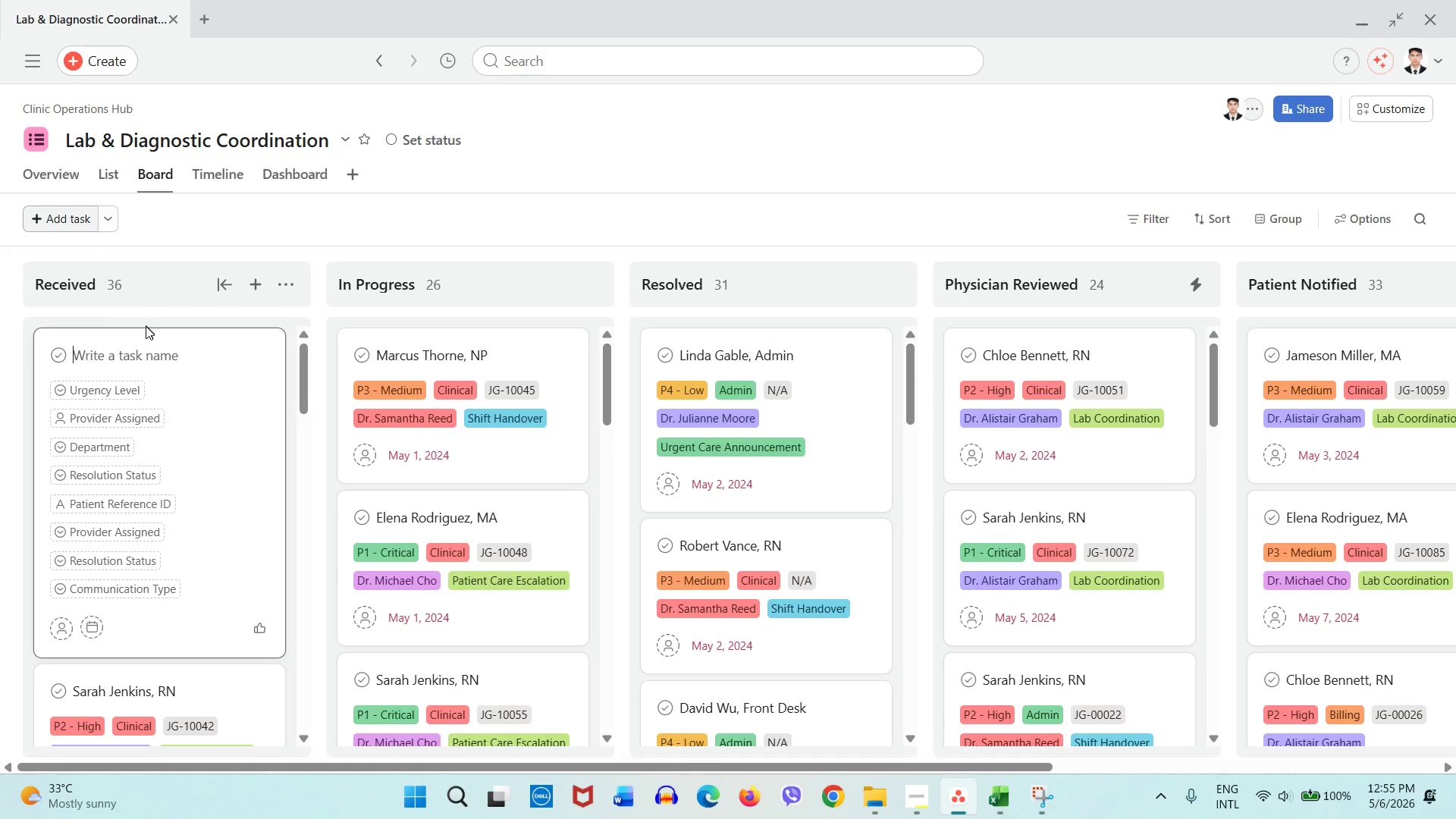 
left_click([140, 344])
 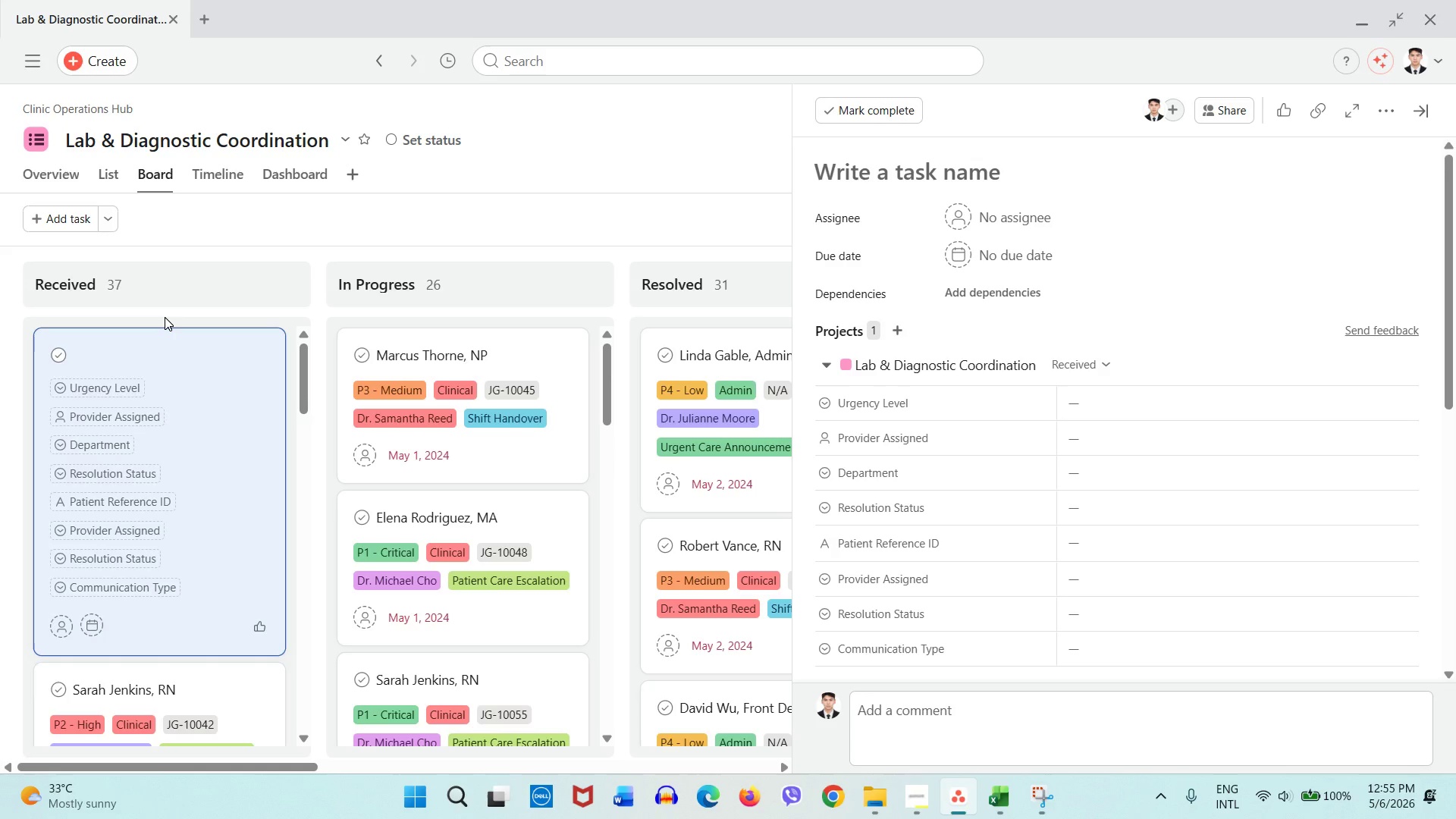 
left_click([1023, 182])
 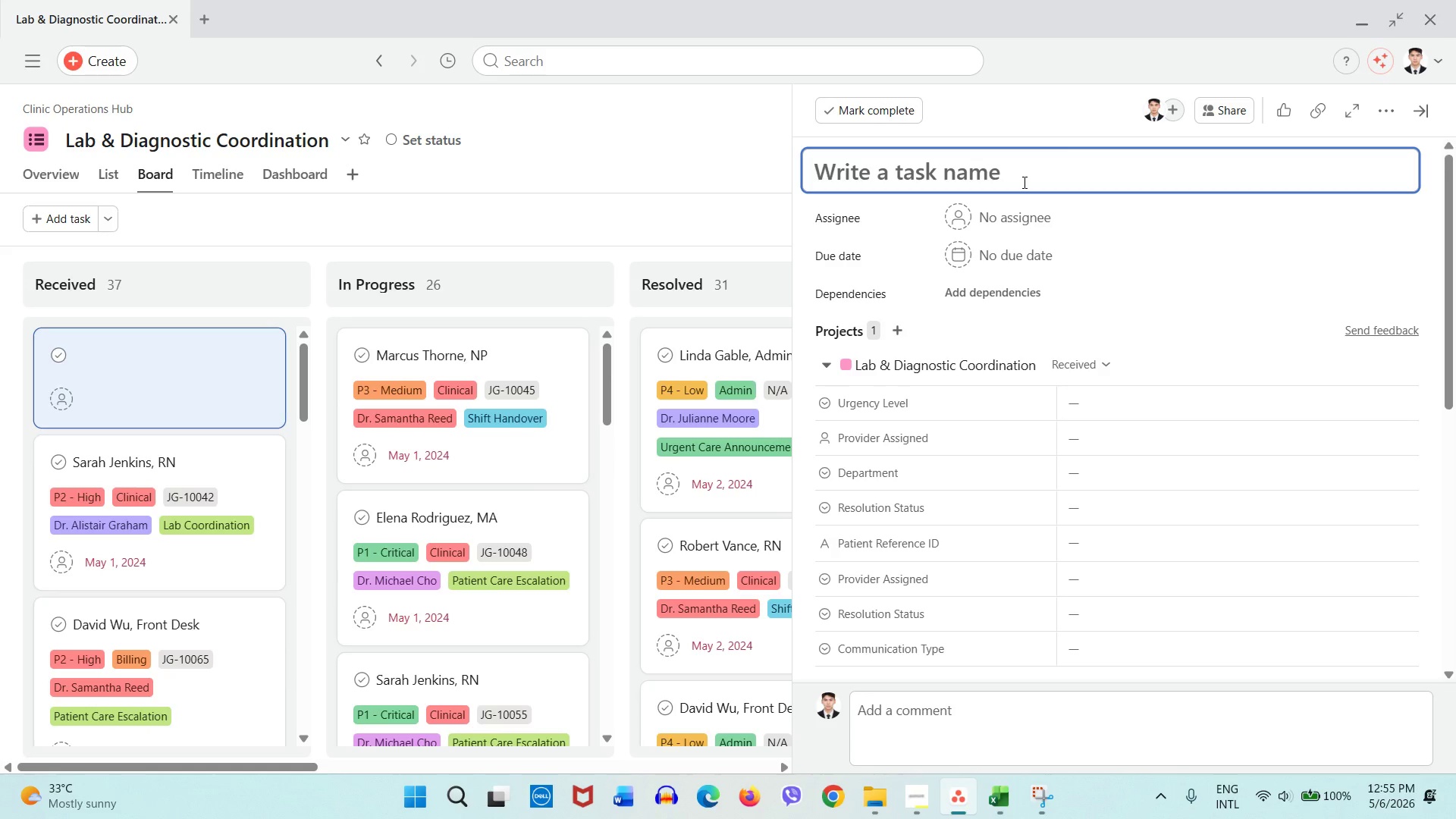 
type(TEST TASK)
 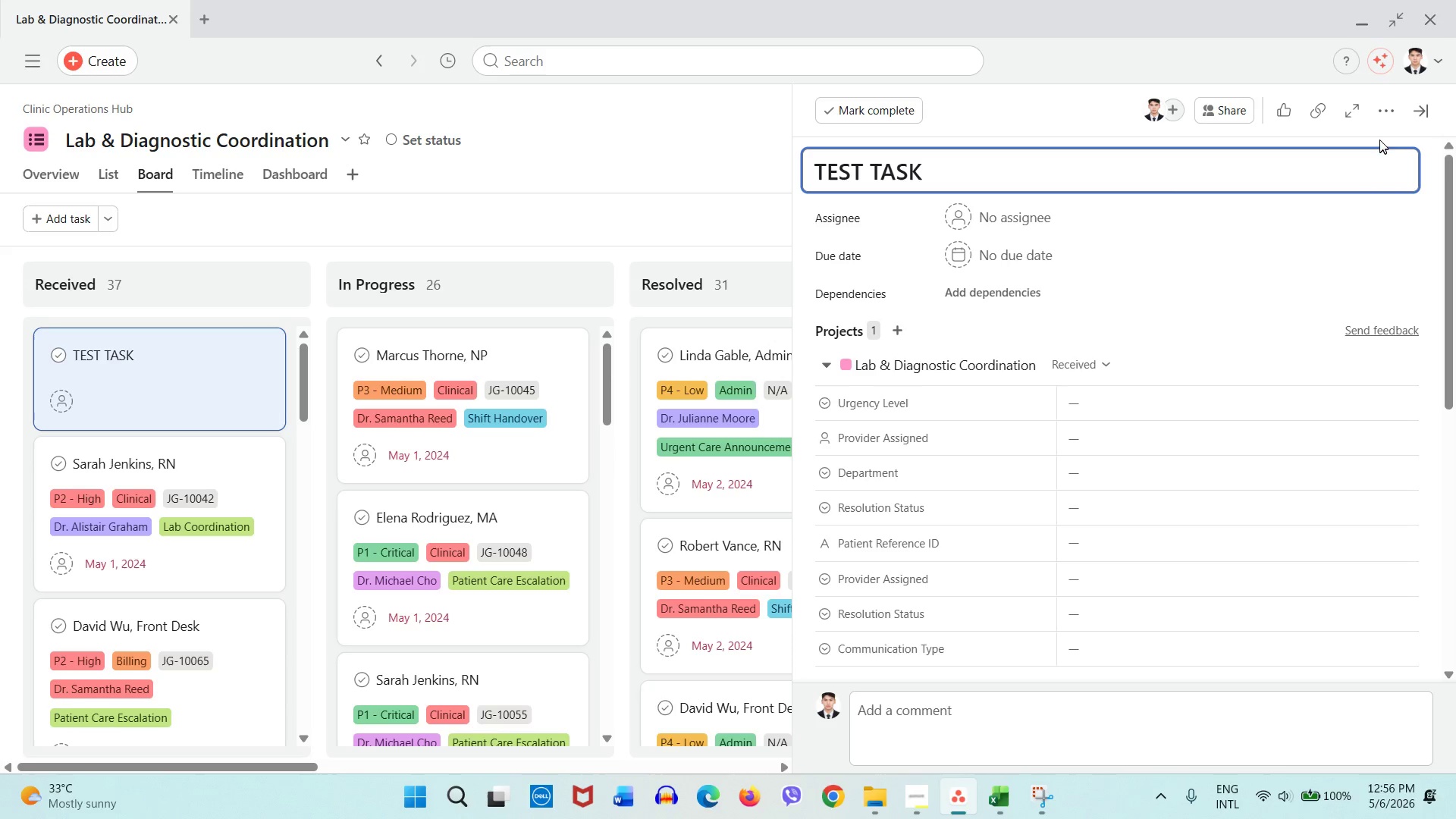 
left_click([672, 143])
 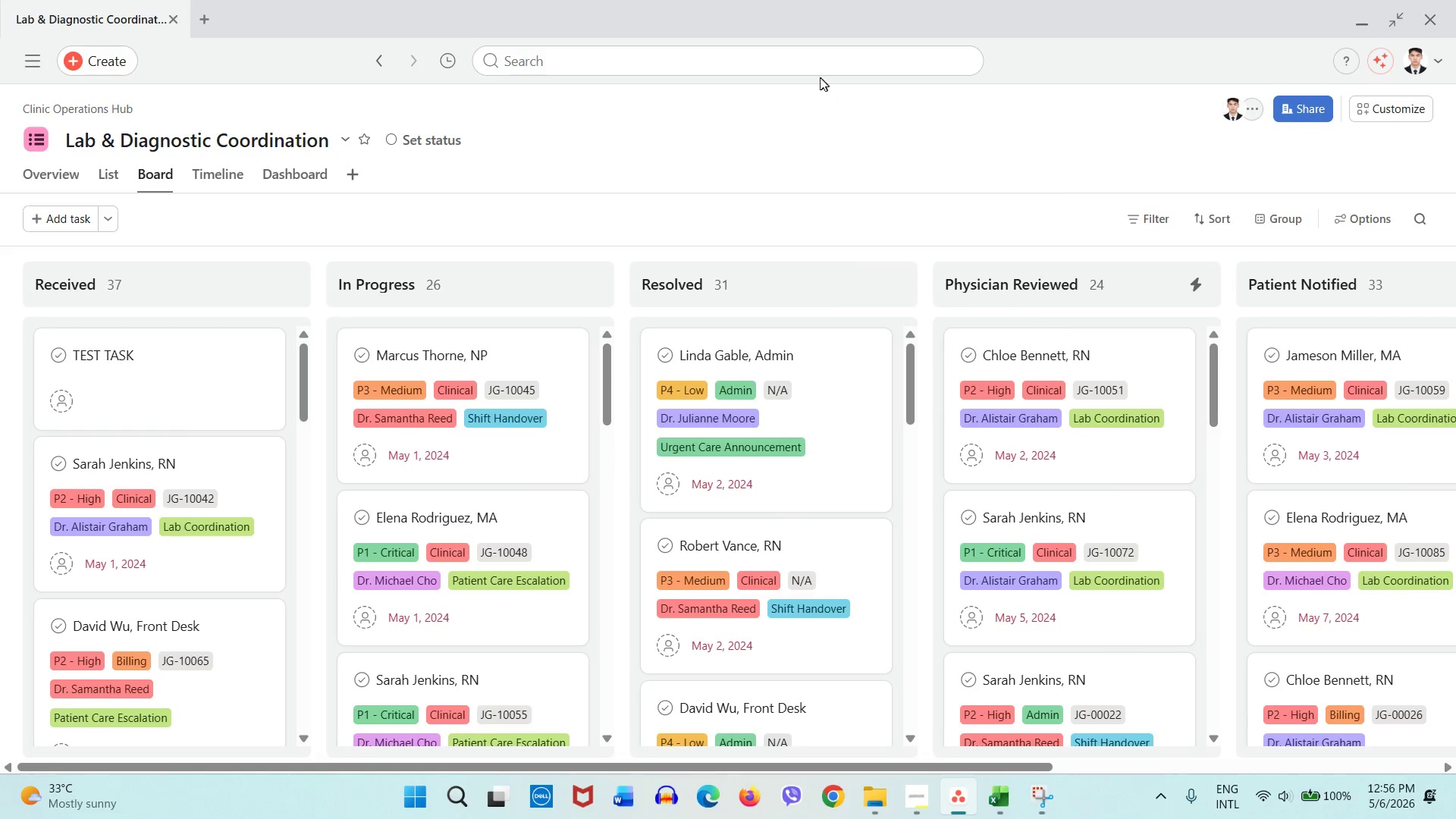 
left_click([820, 33])
 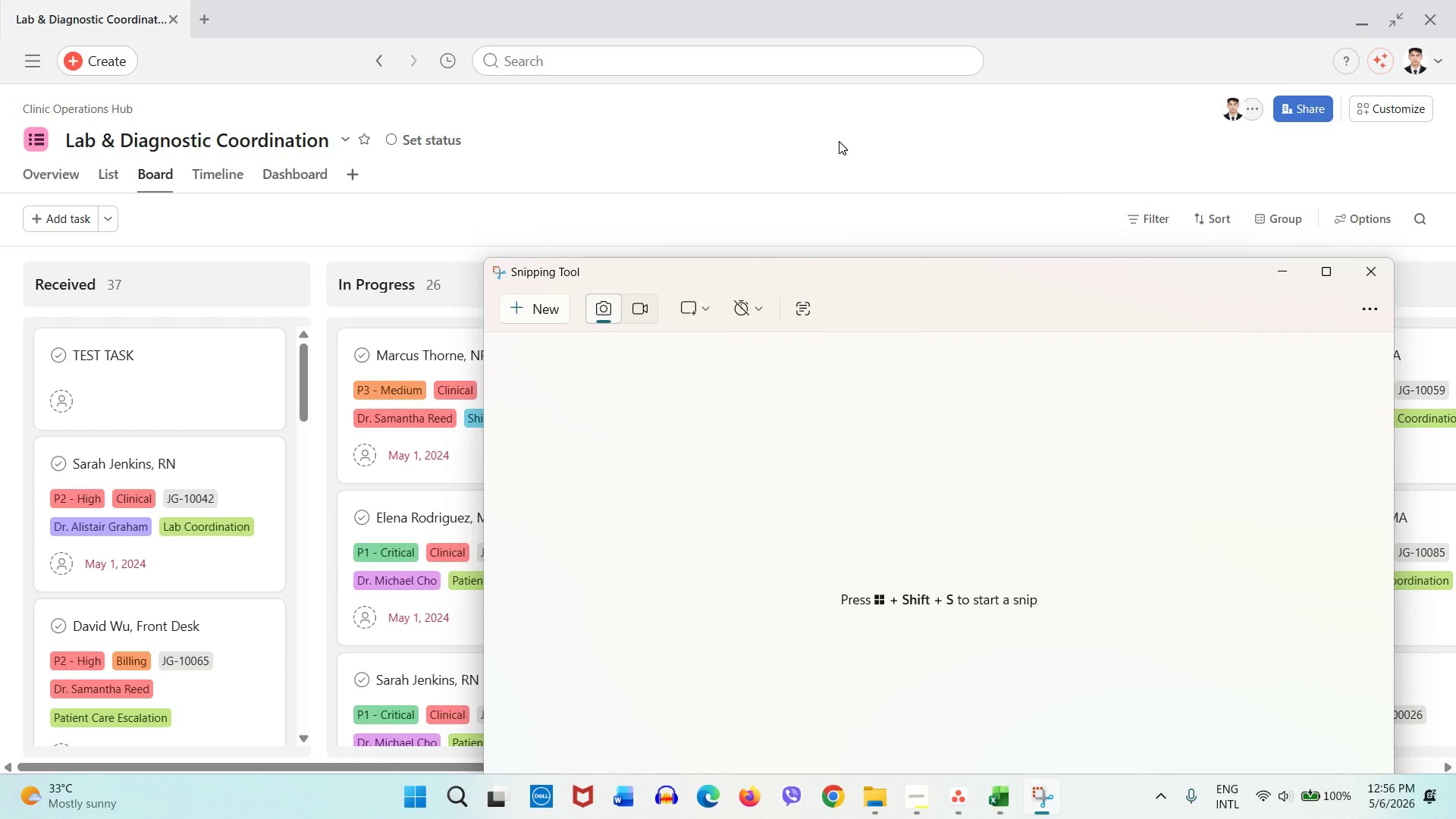 
wait(9.53)
 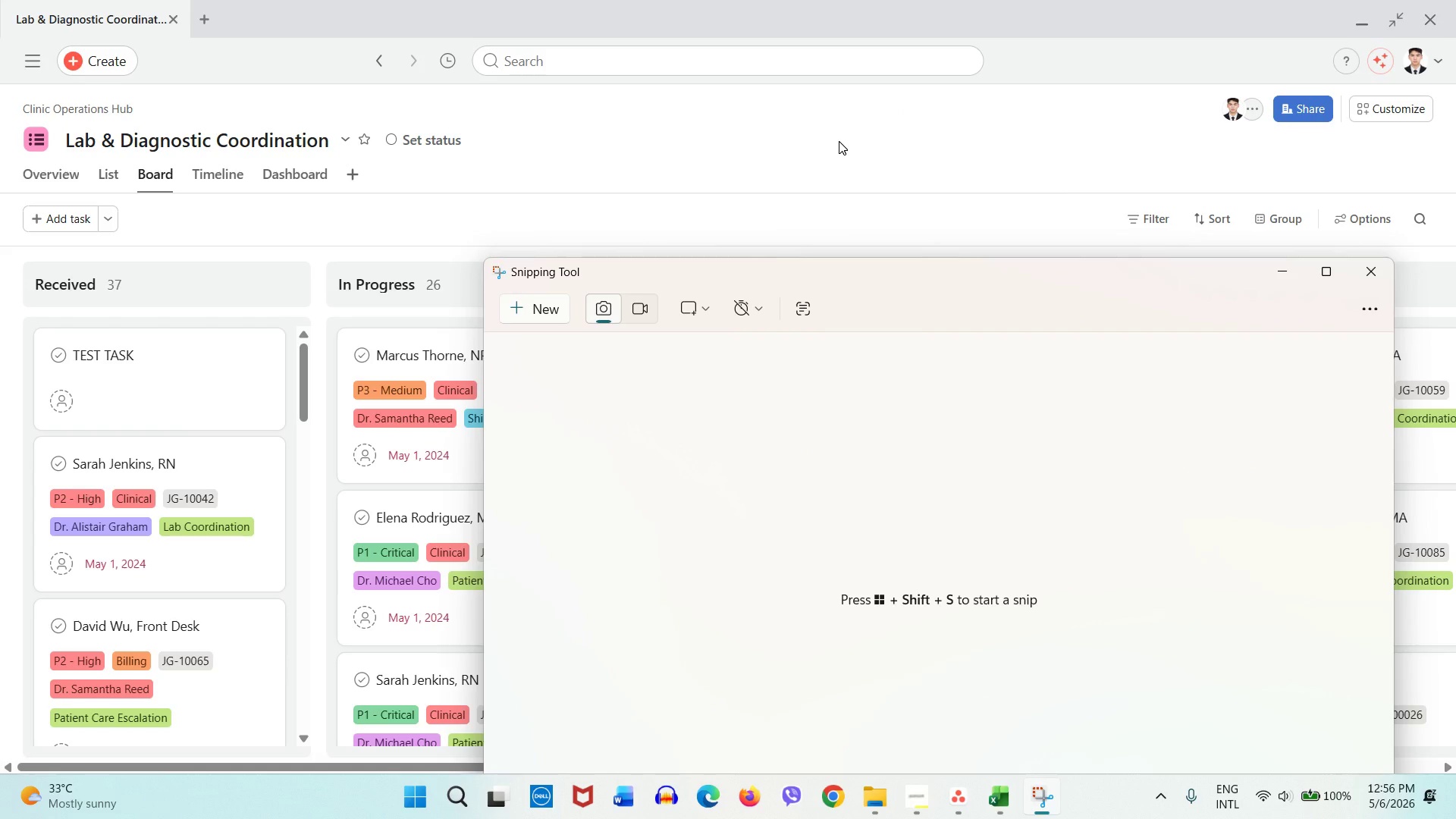 
left_click_drag(start_coordinate=[1146, 275], to_coordinate=[954, 96])
 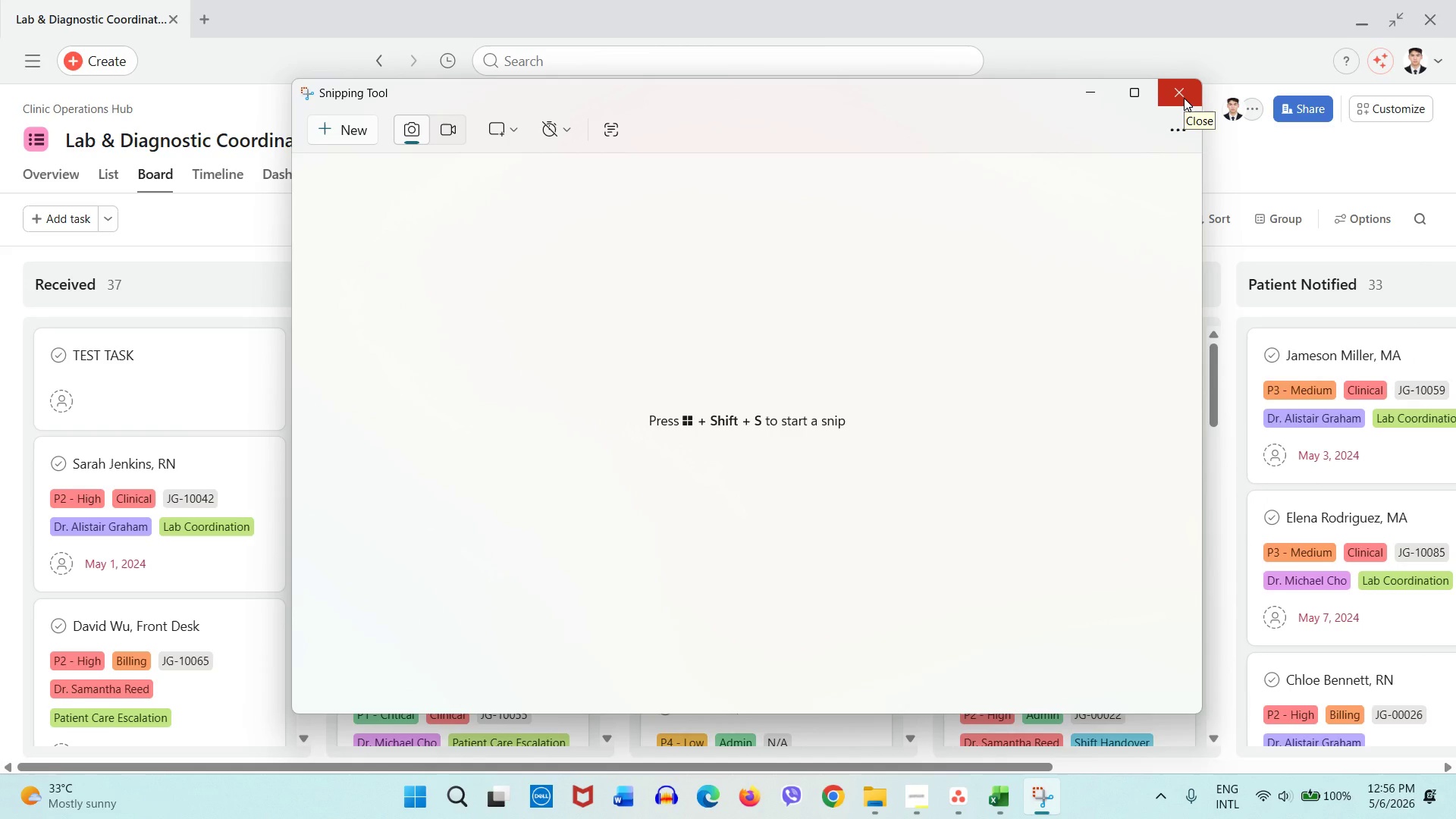 
wait(5.08)
 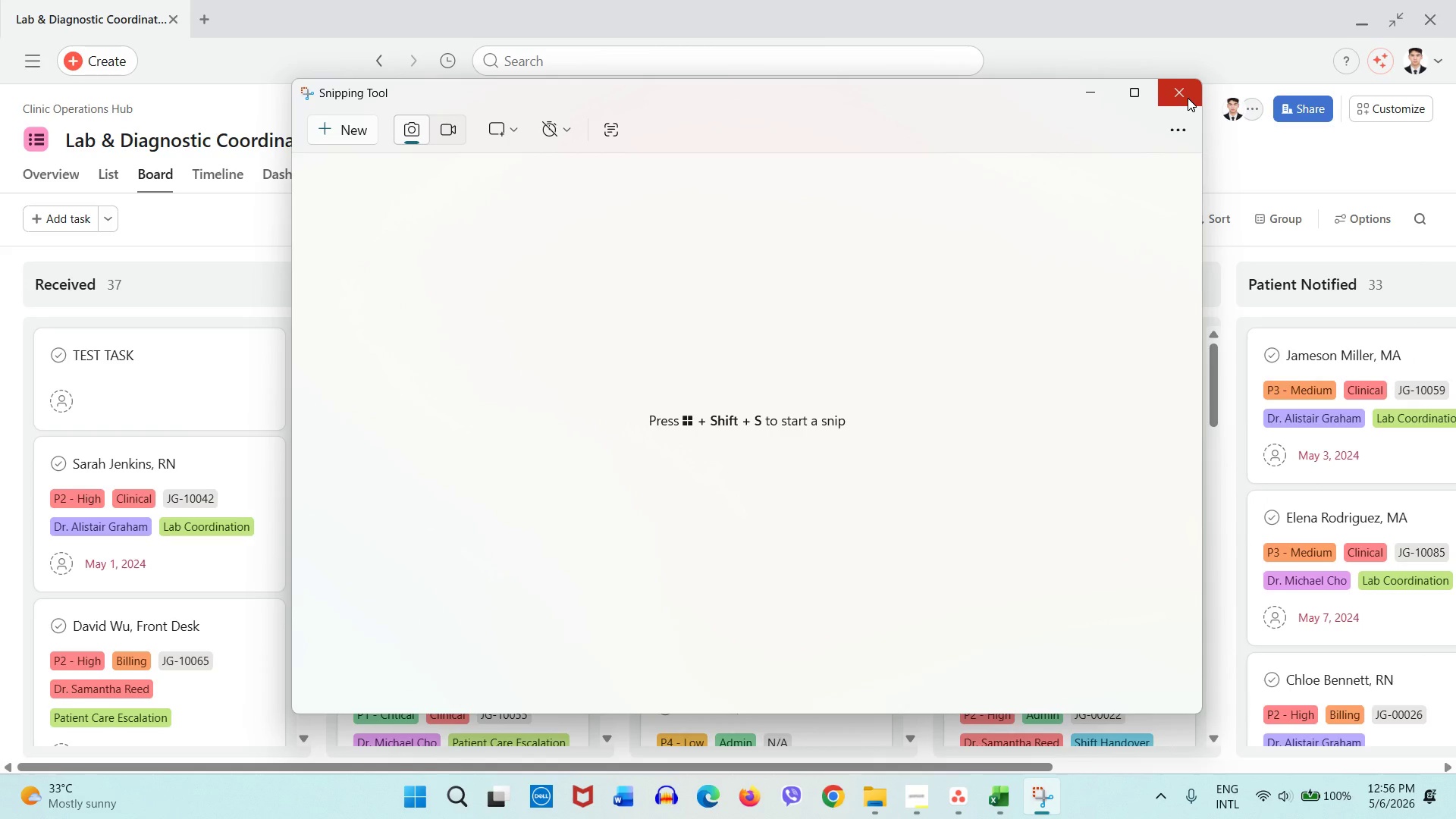 
left_click([1184, 98])
 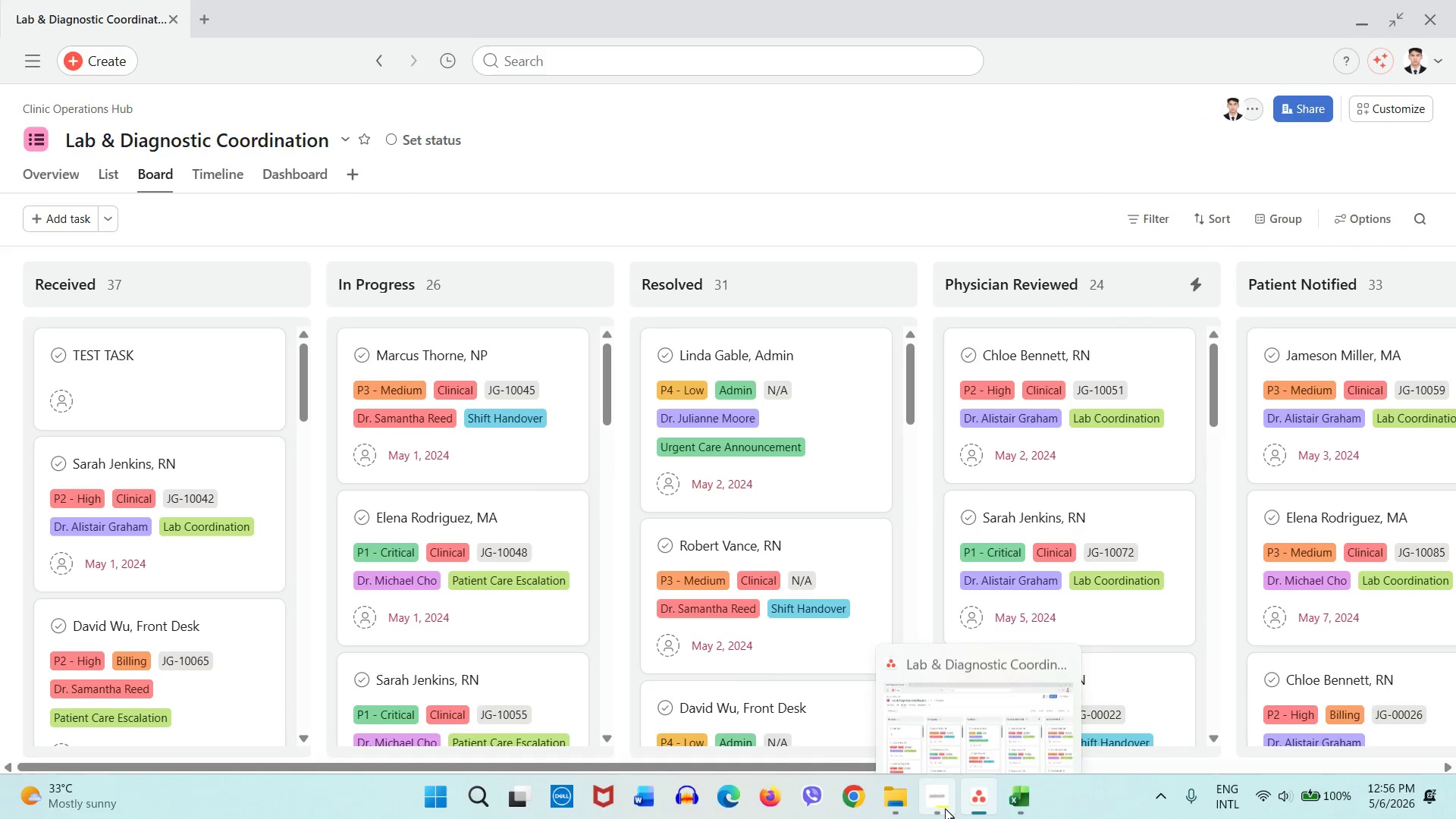 
left_click([910, 801])
 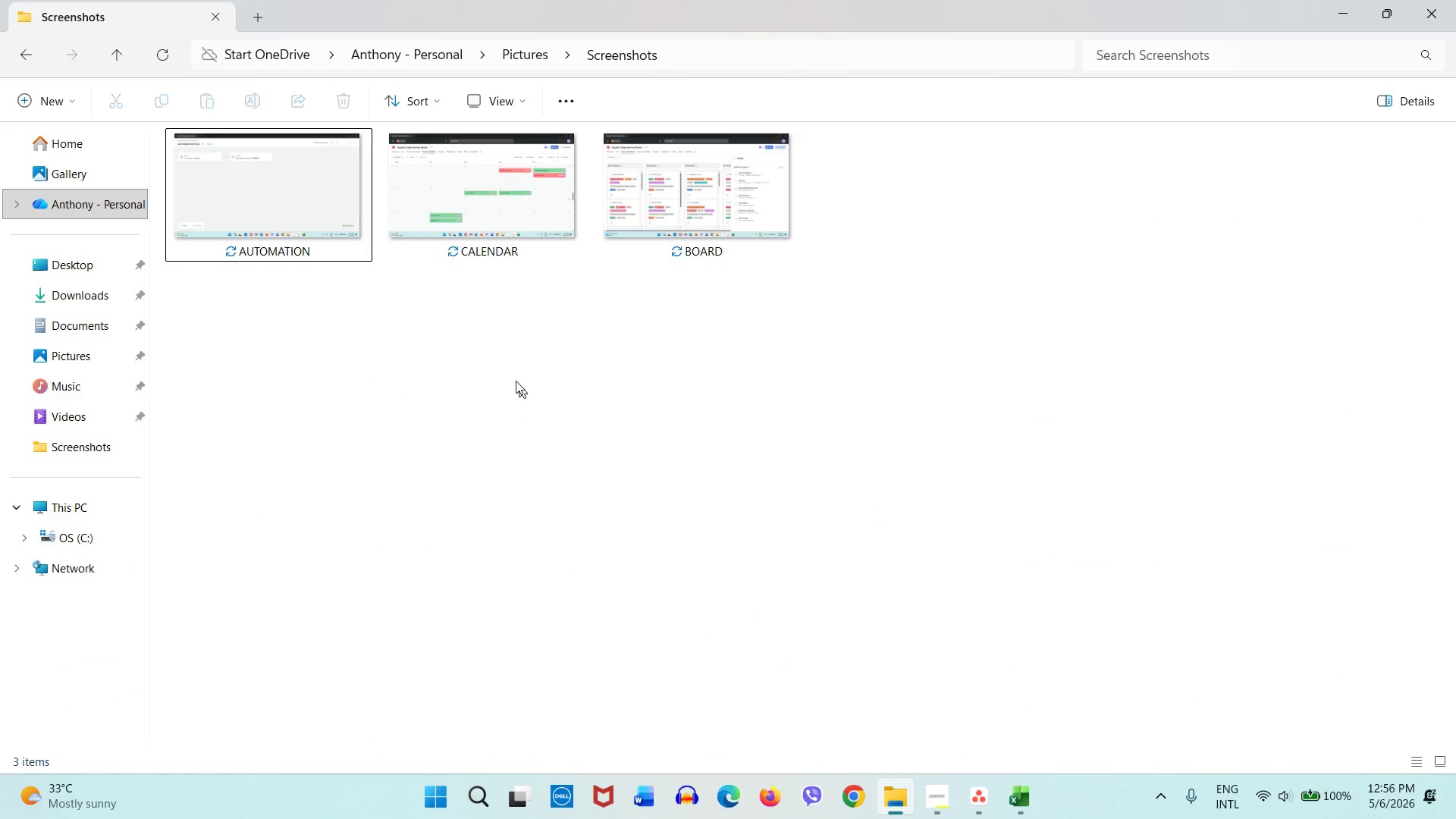 
left_click([510, 418])
 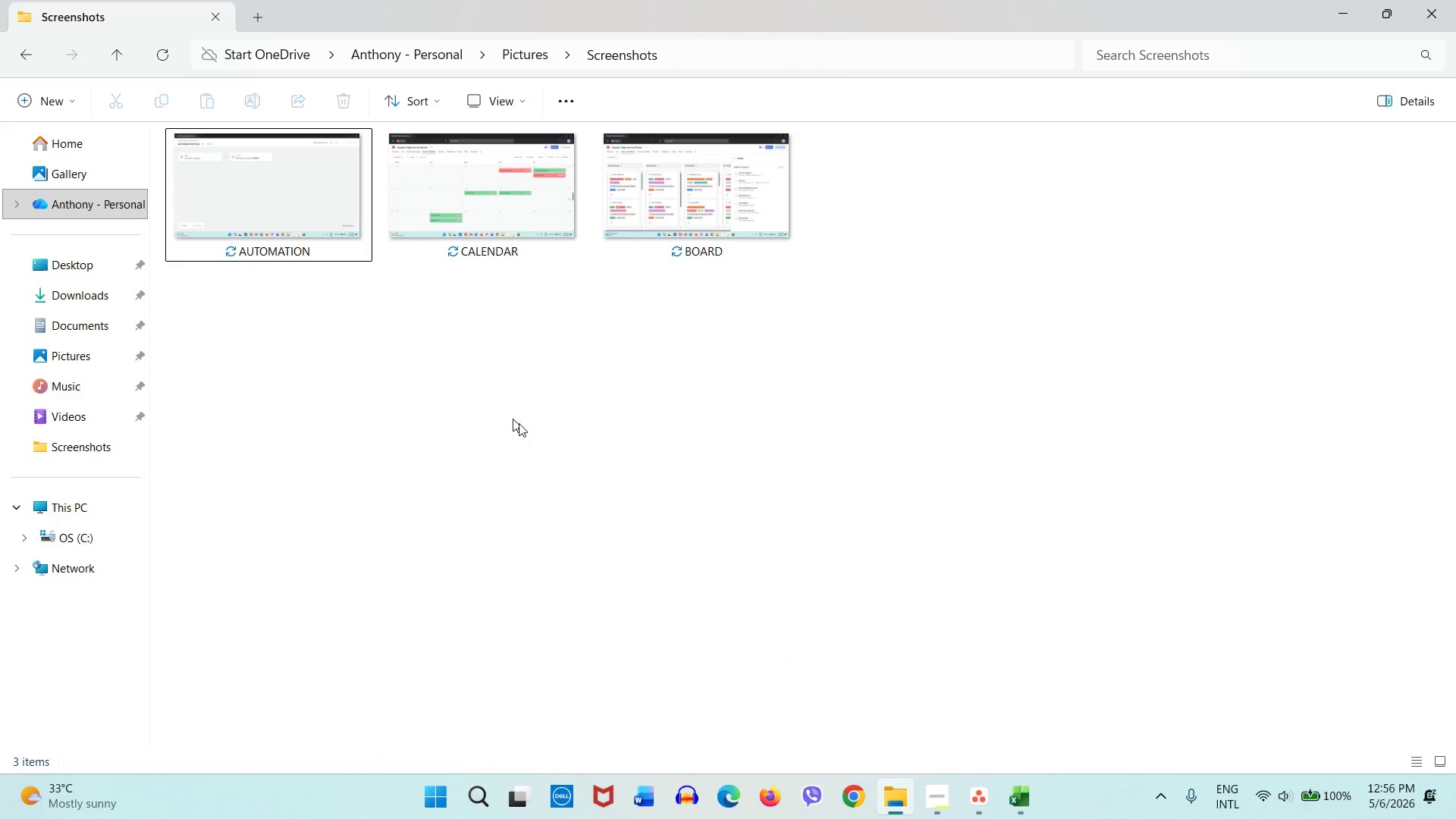 
right_click([510, 418])
 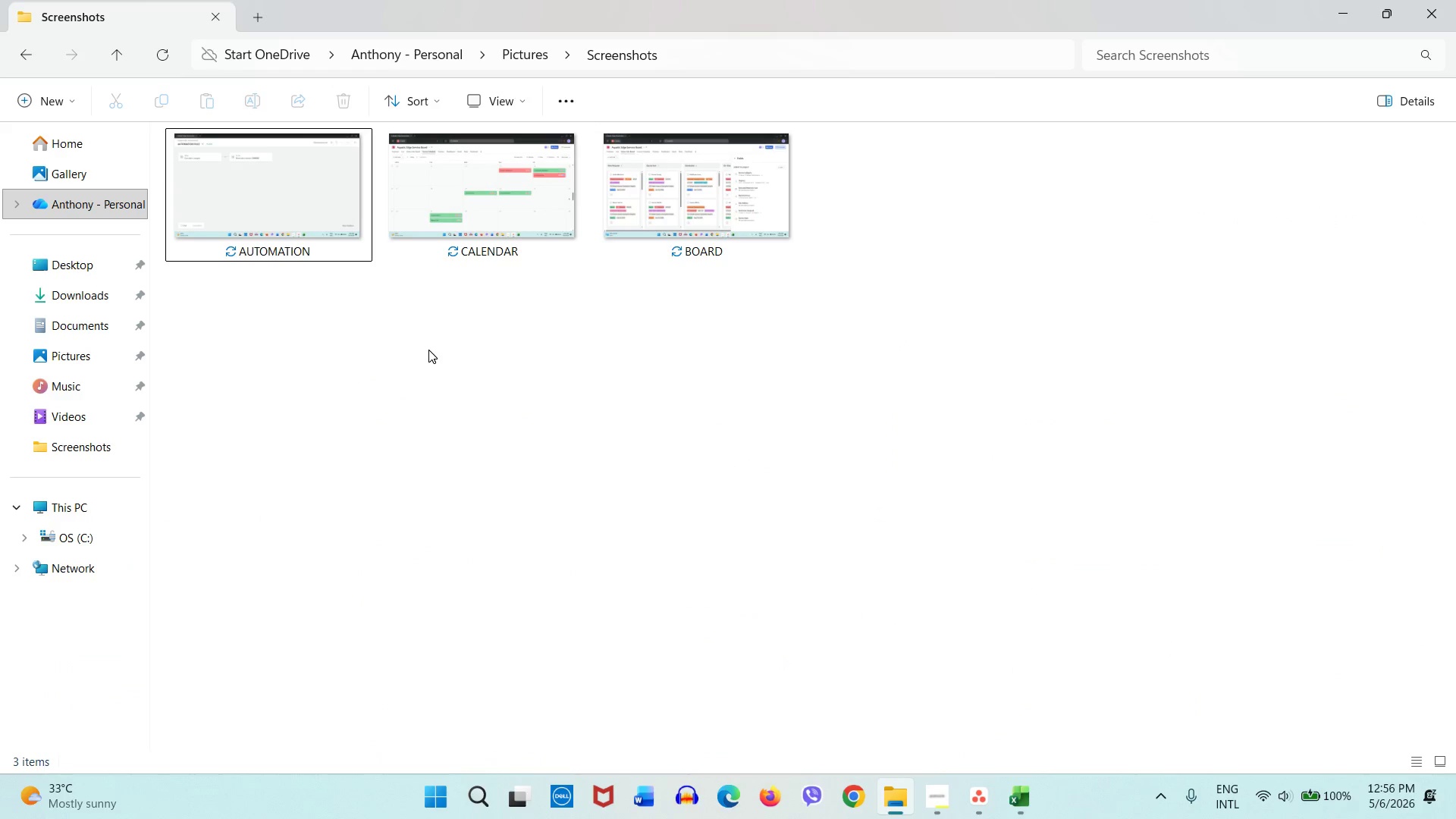 
double_click([429, 350])
 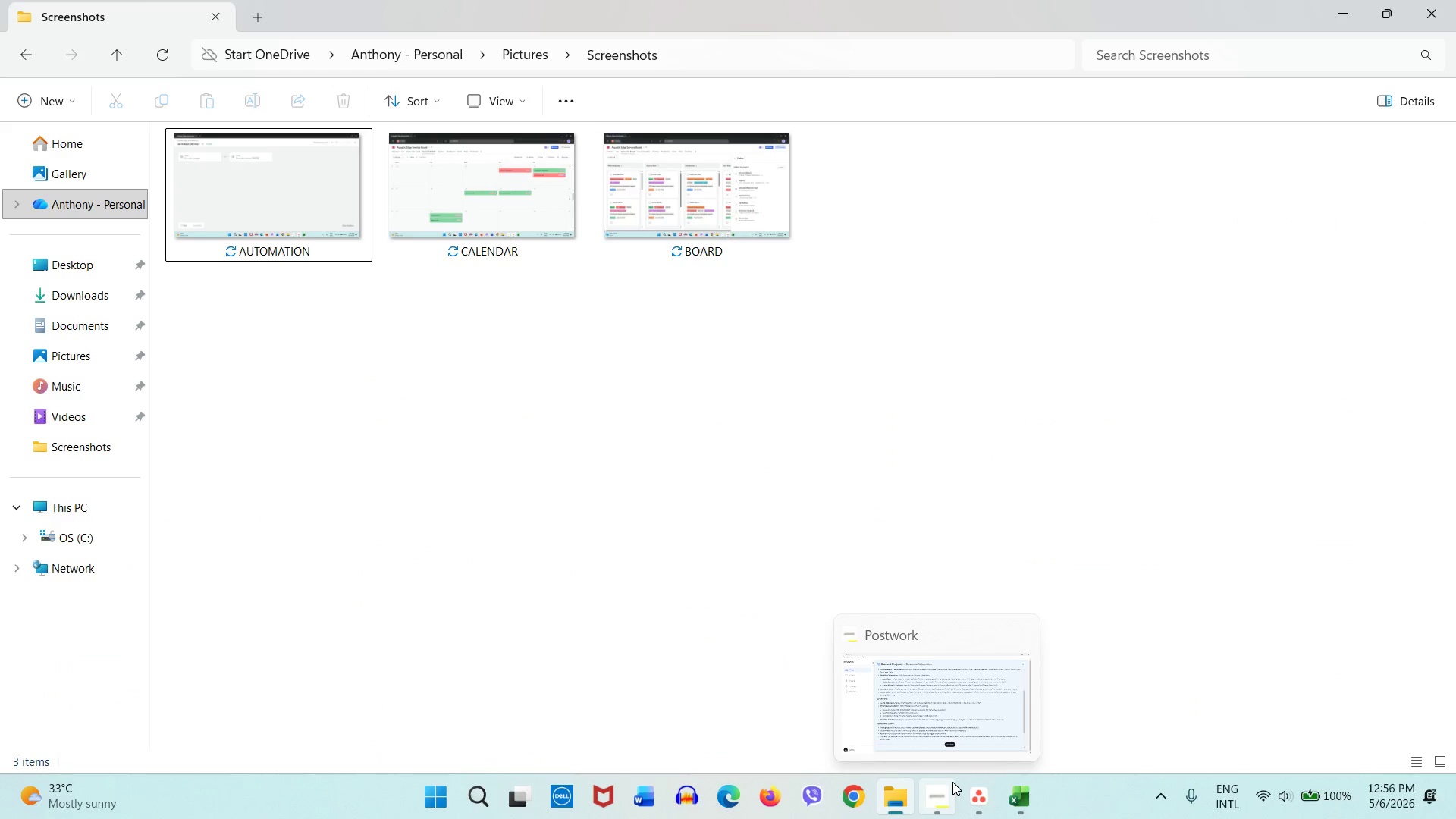 
wait(5.23)
 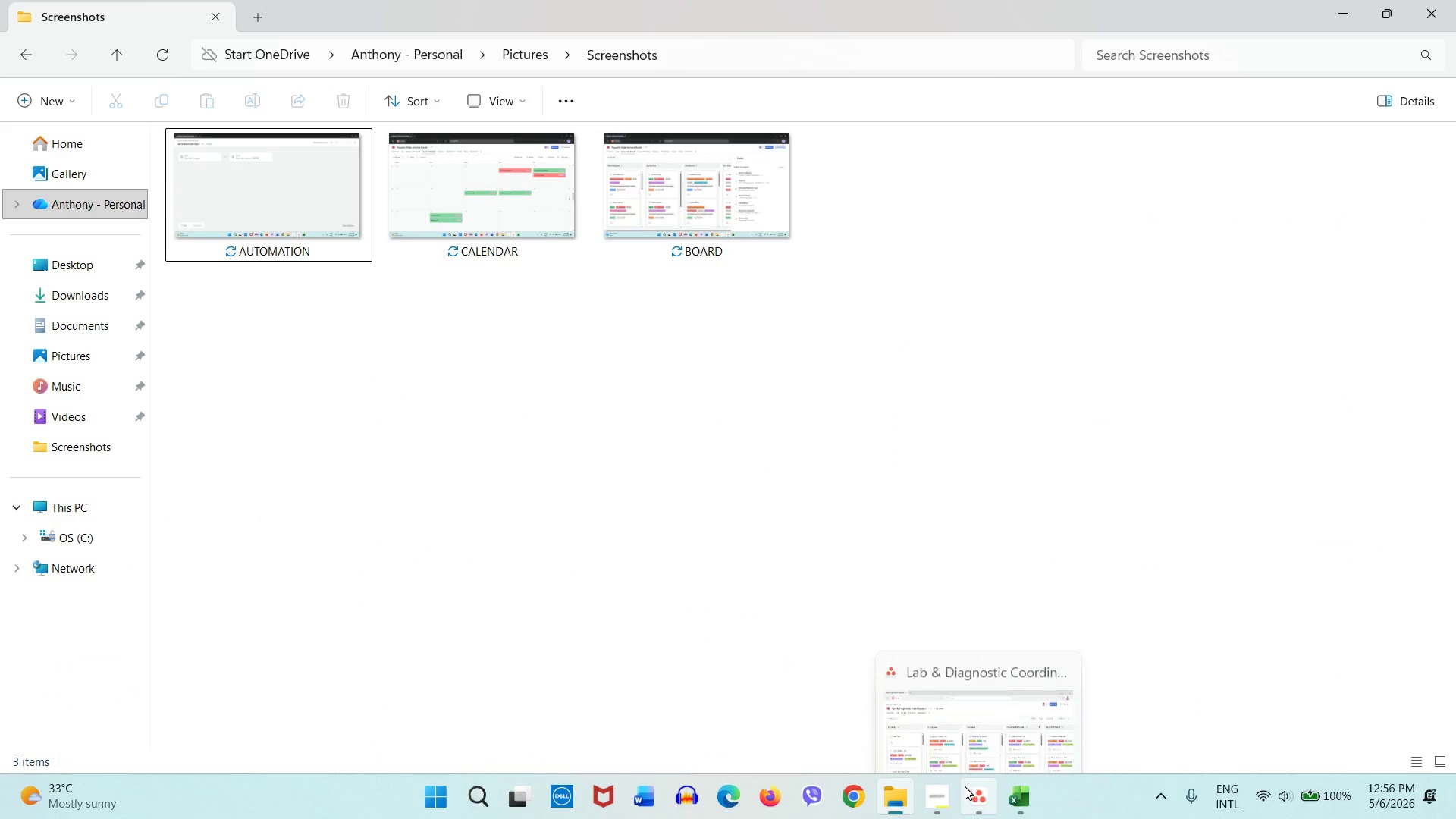 
left_click([946, 797])